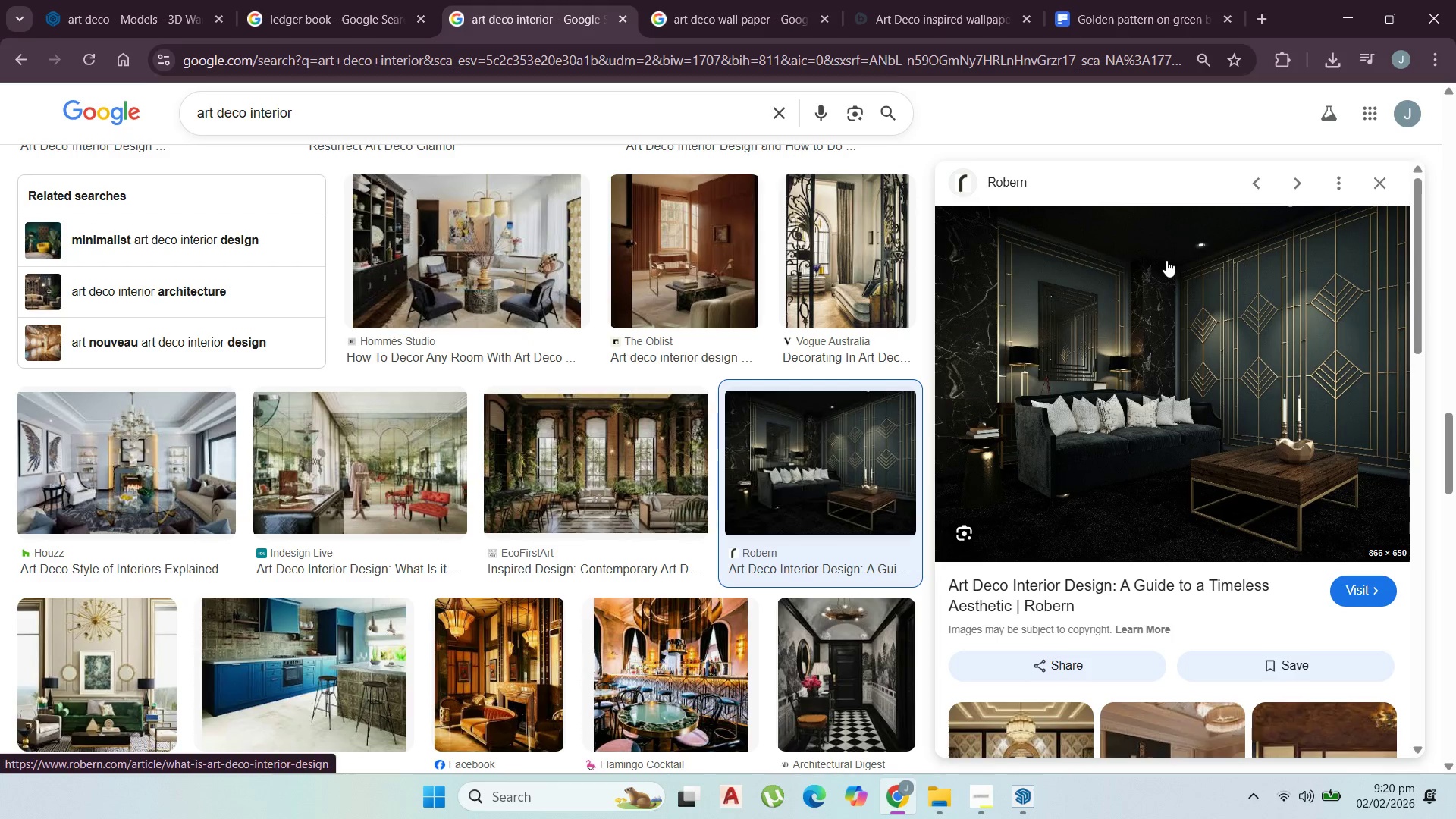 
wait(9.28)
 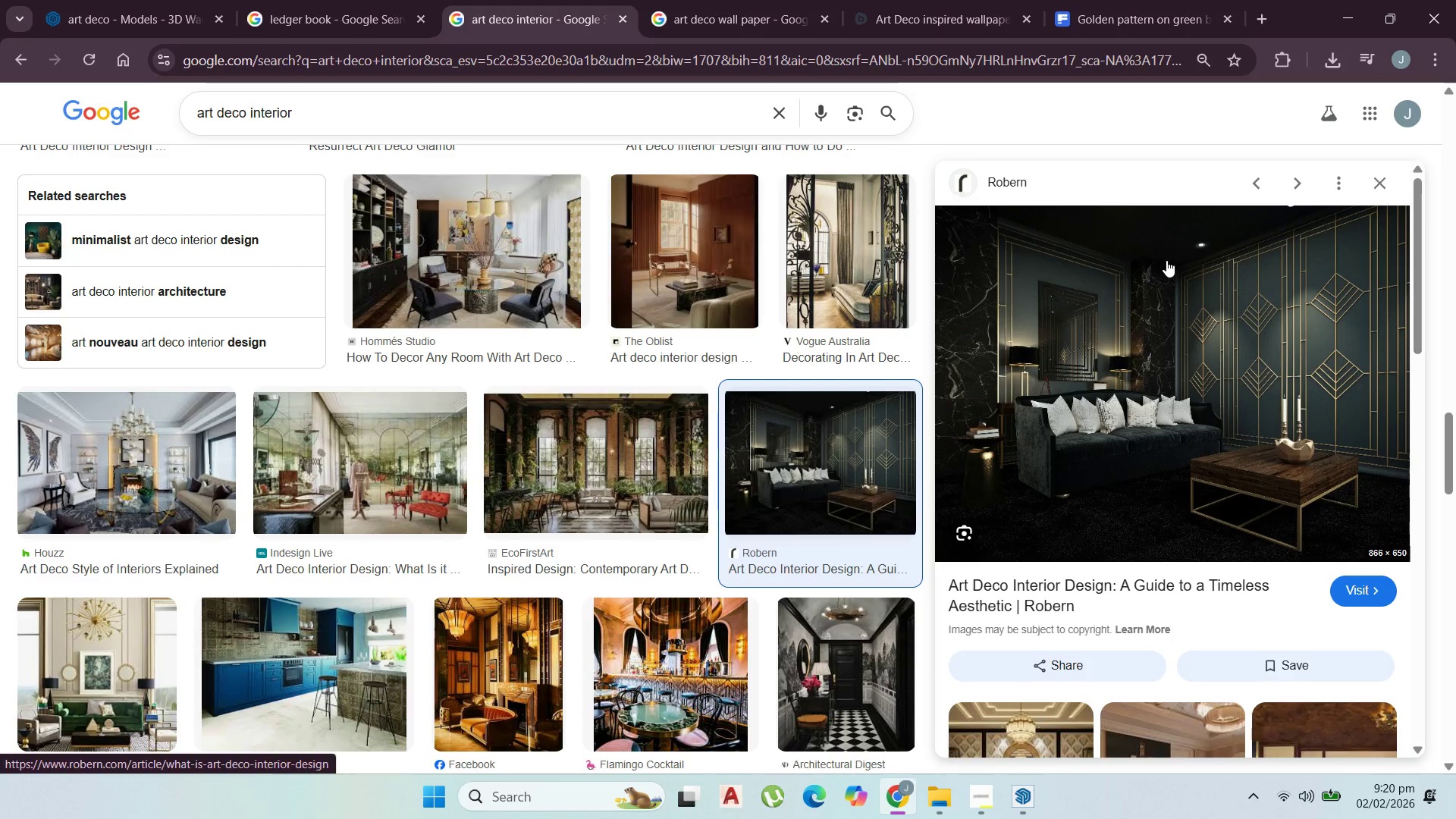 
left_click([1357, 20])
 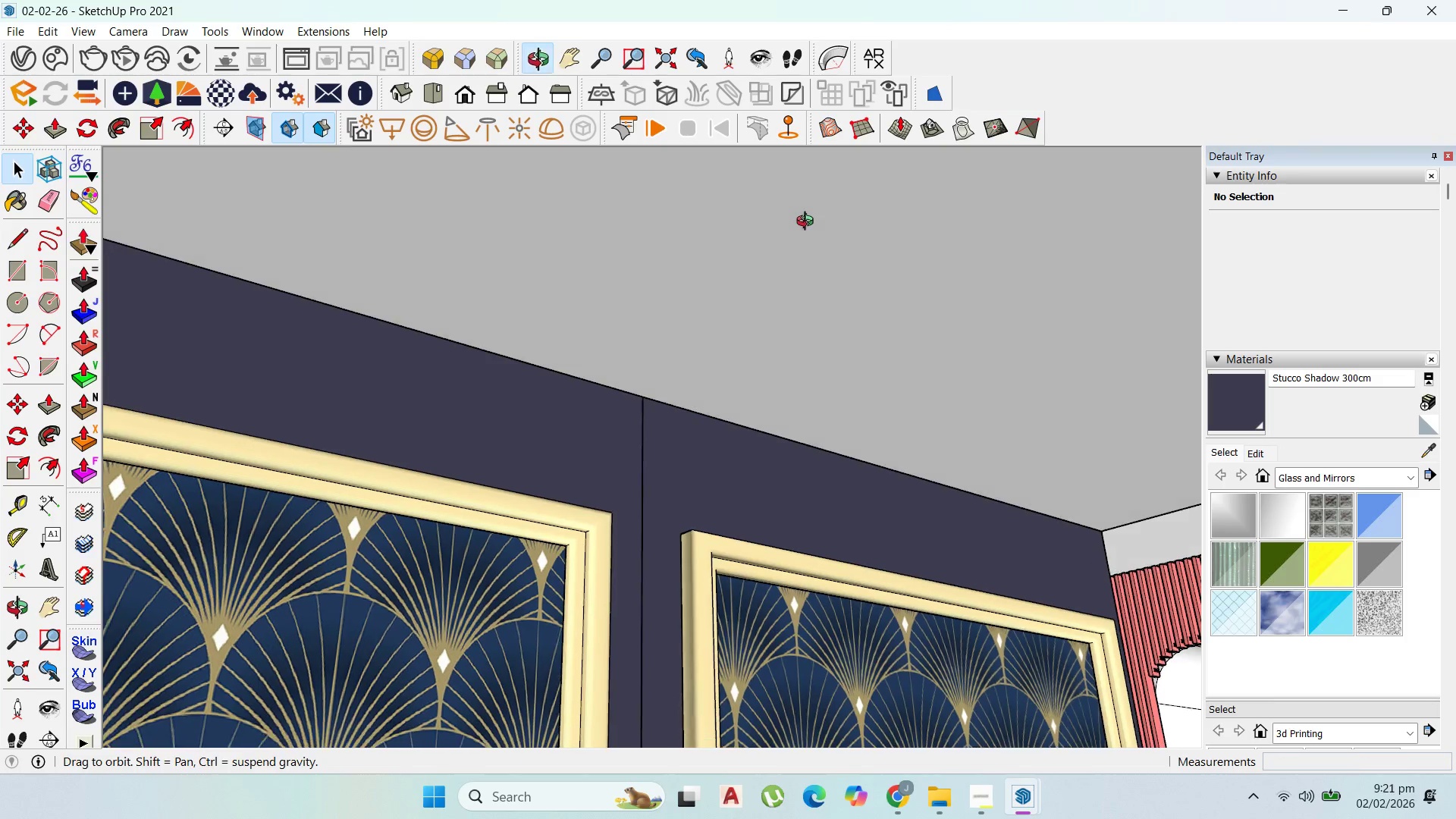 
scroll: coordinate [773, 375], scroll_direction: down, amount: 13.0
 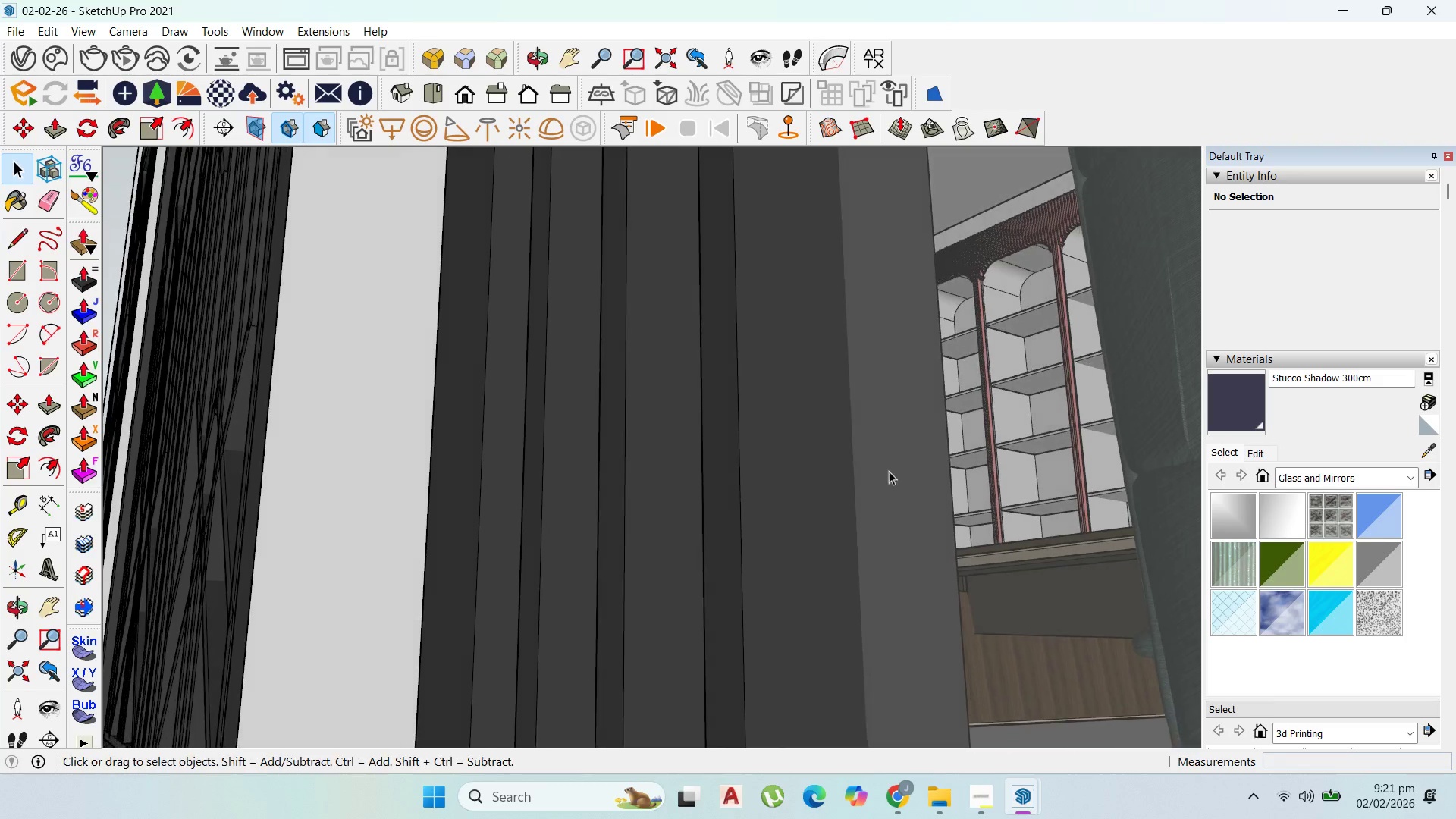 
scroll: coordinate [899, 224], scroll_direction: up, amount: 54.0
 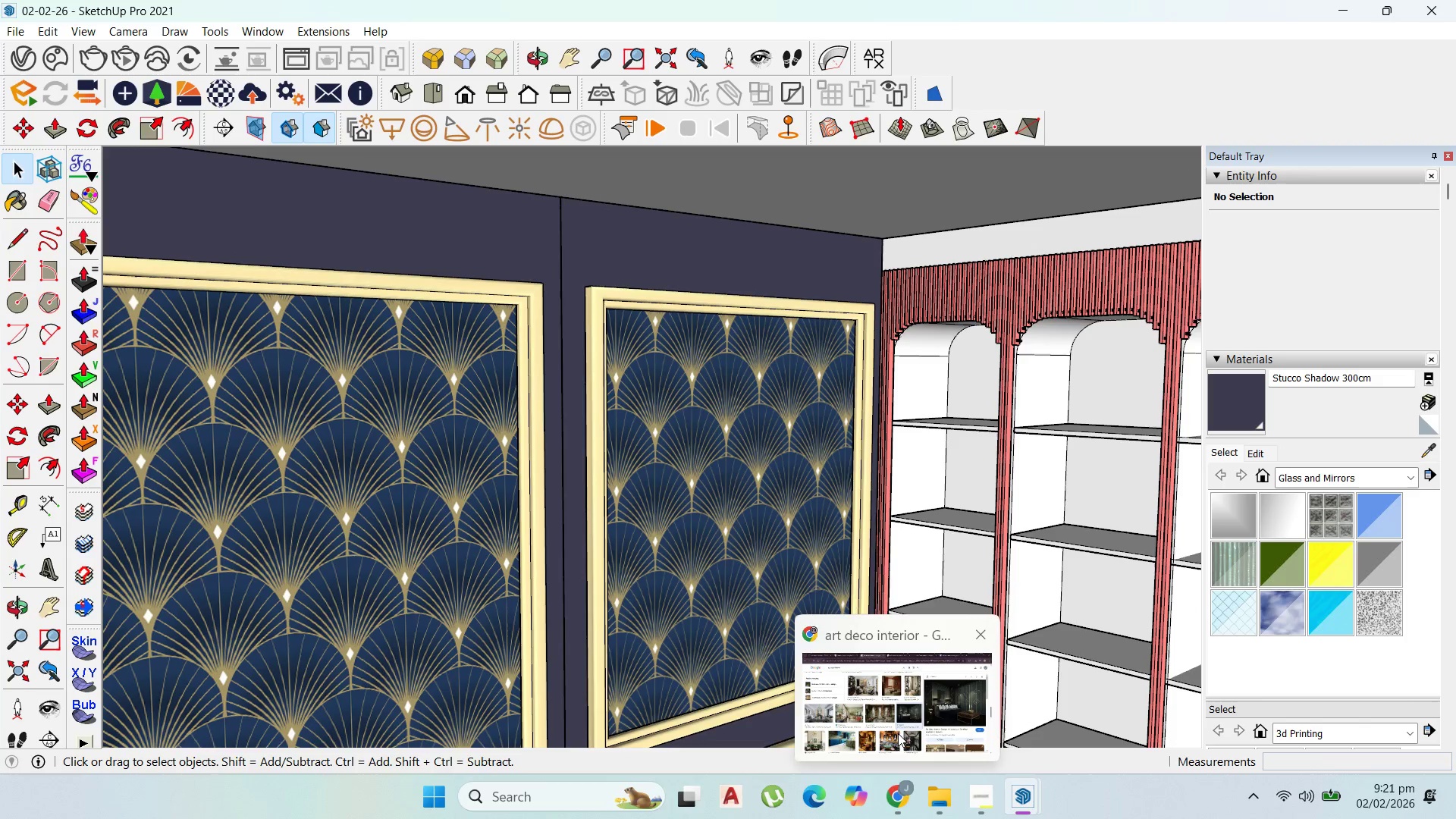 
scroll: coordinate [598, 523], scroll_direction: down, amount: 1.0